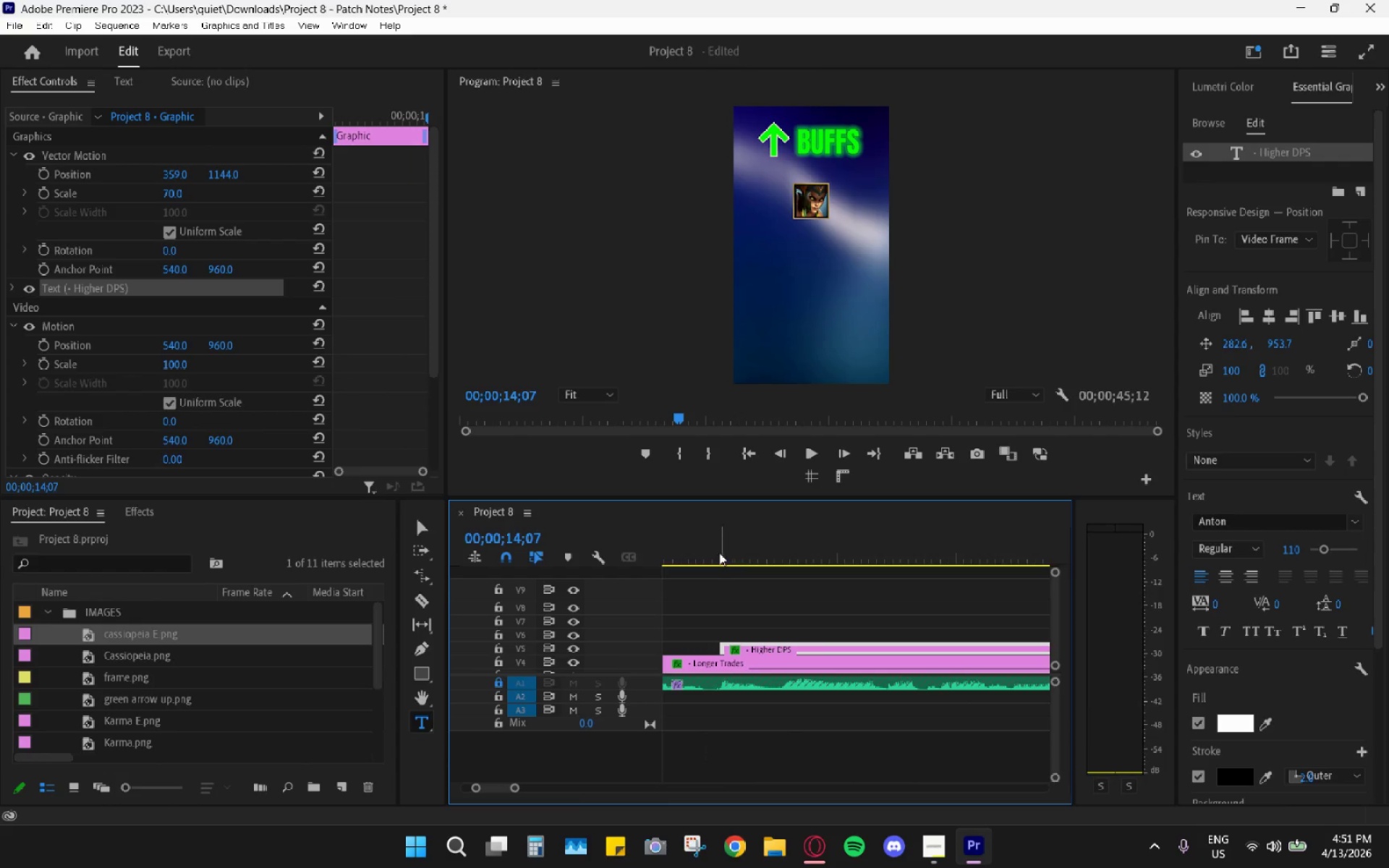 
left_click_drag(start_coordinate=[718, 551], to_coordinate=[705, 556])
 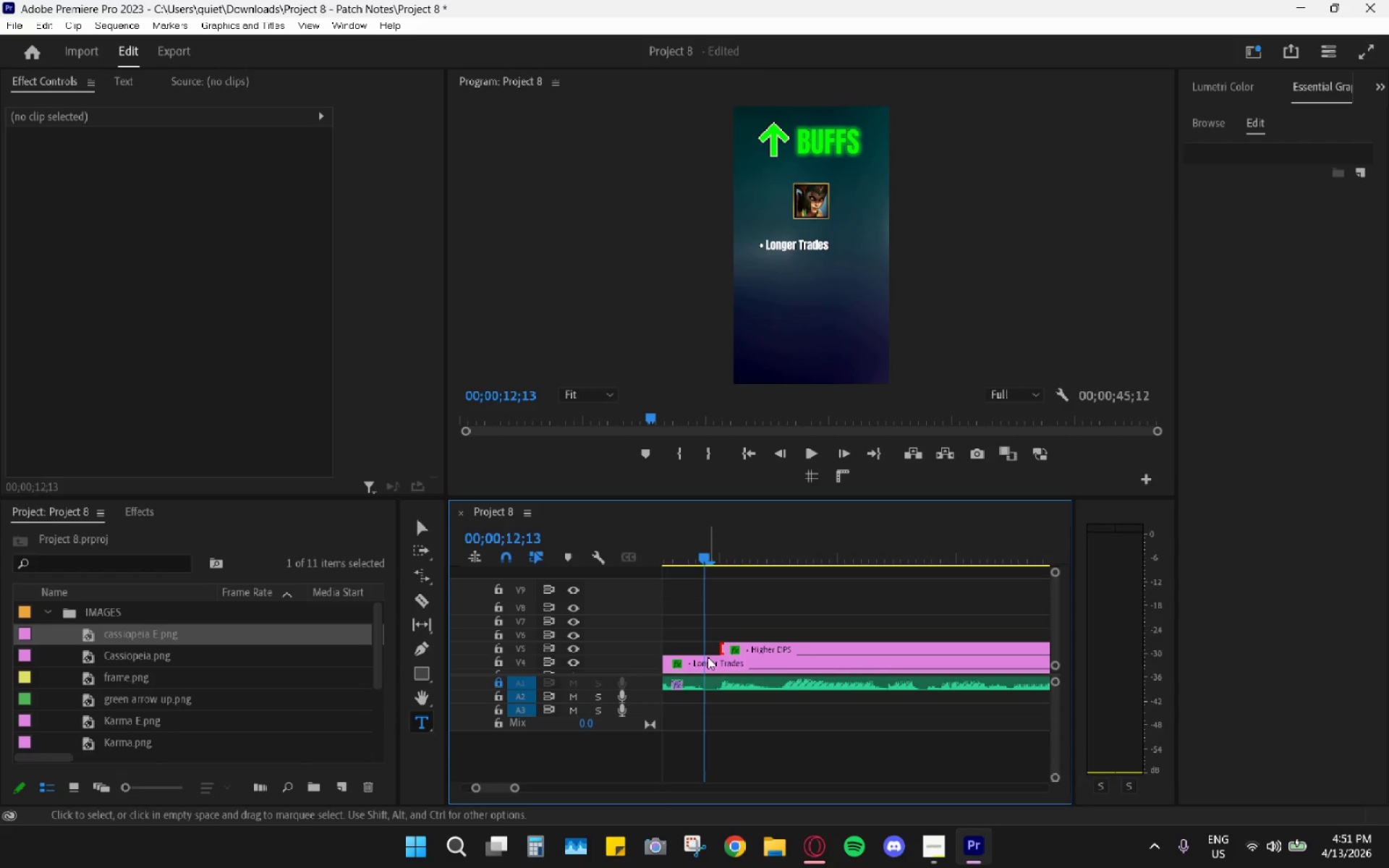 
double_click([708, 658])
 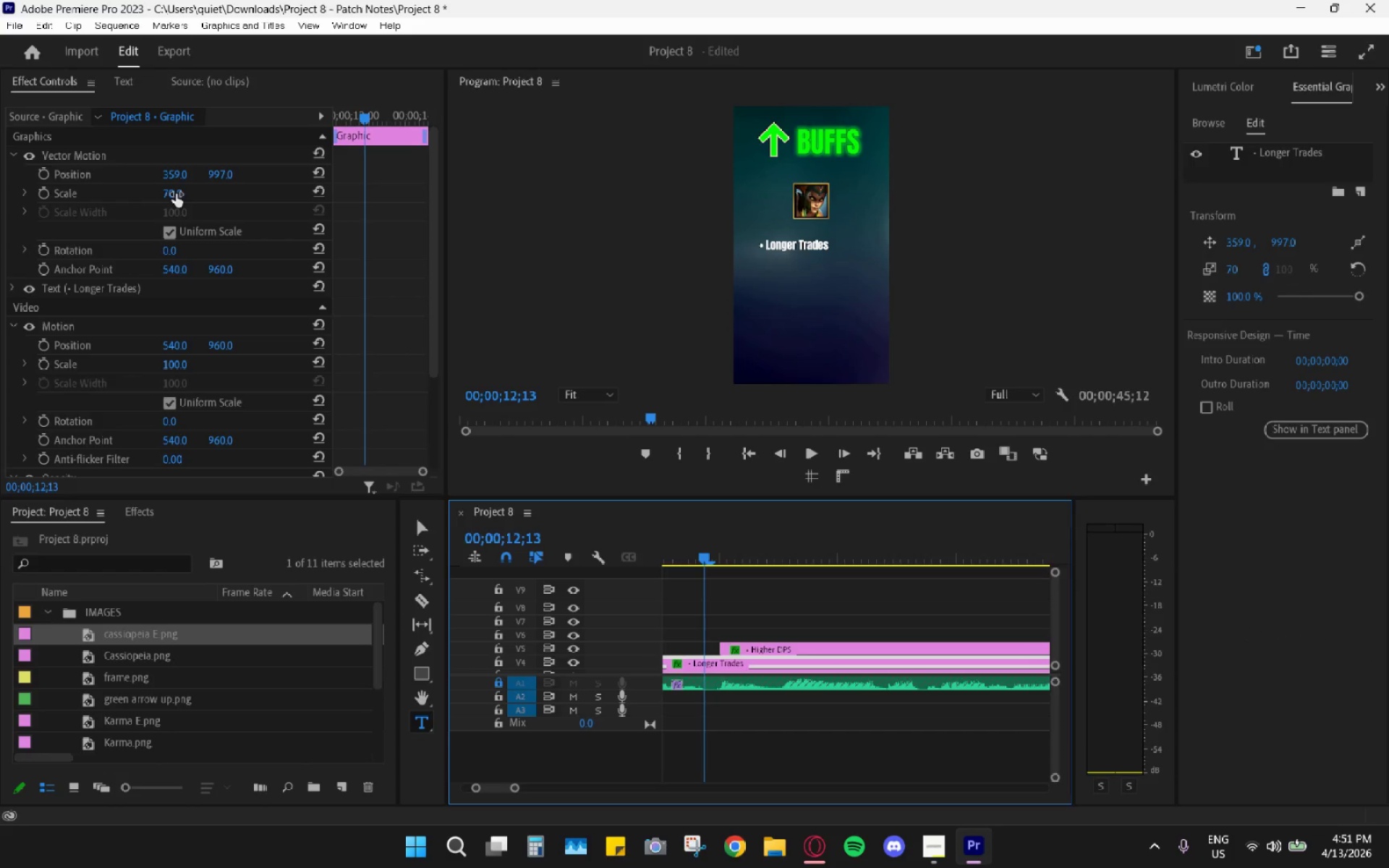 
key(Numpad1)
 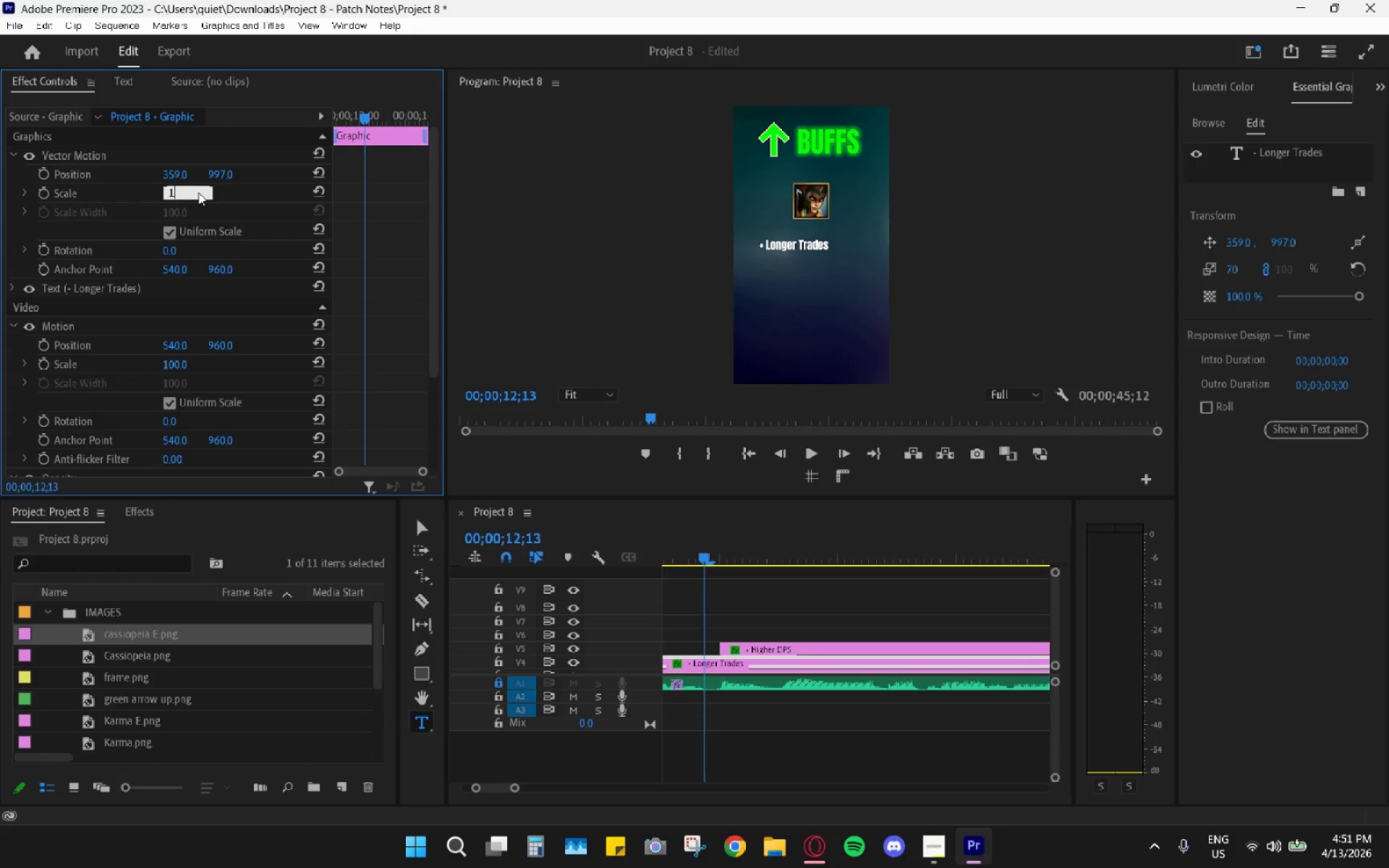 
key(Numpad0)
 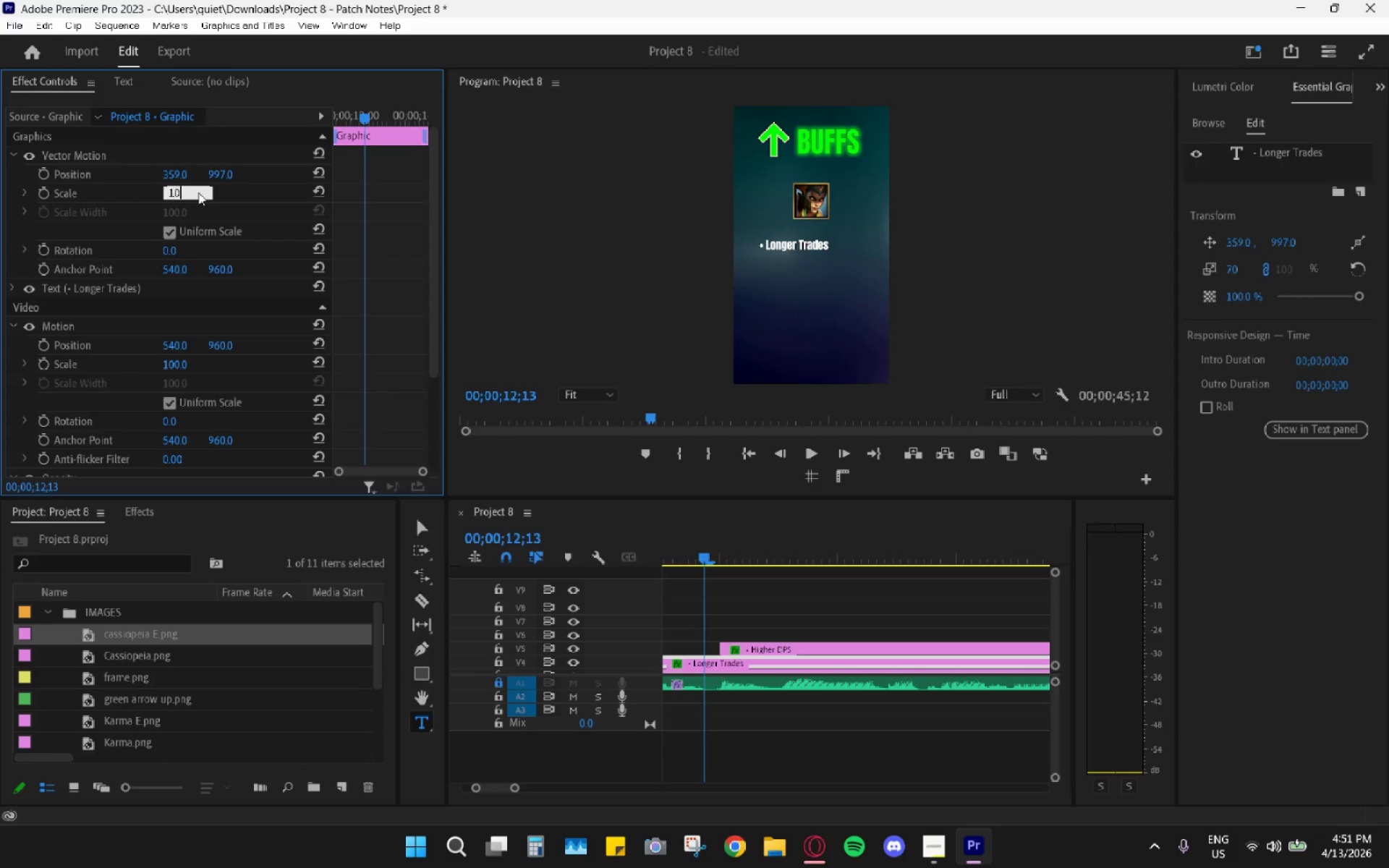 
key(Numpad0)
 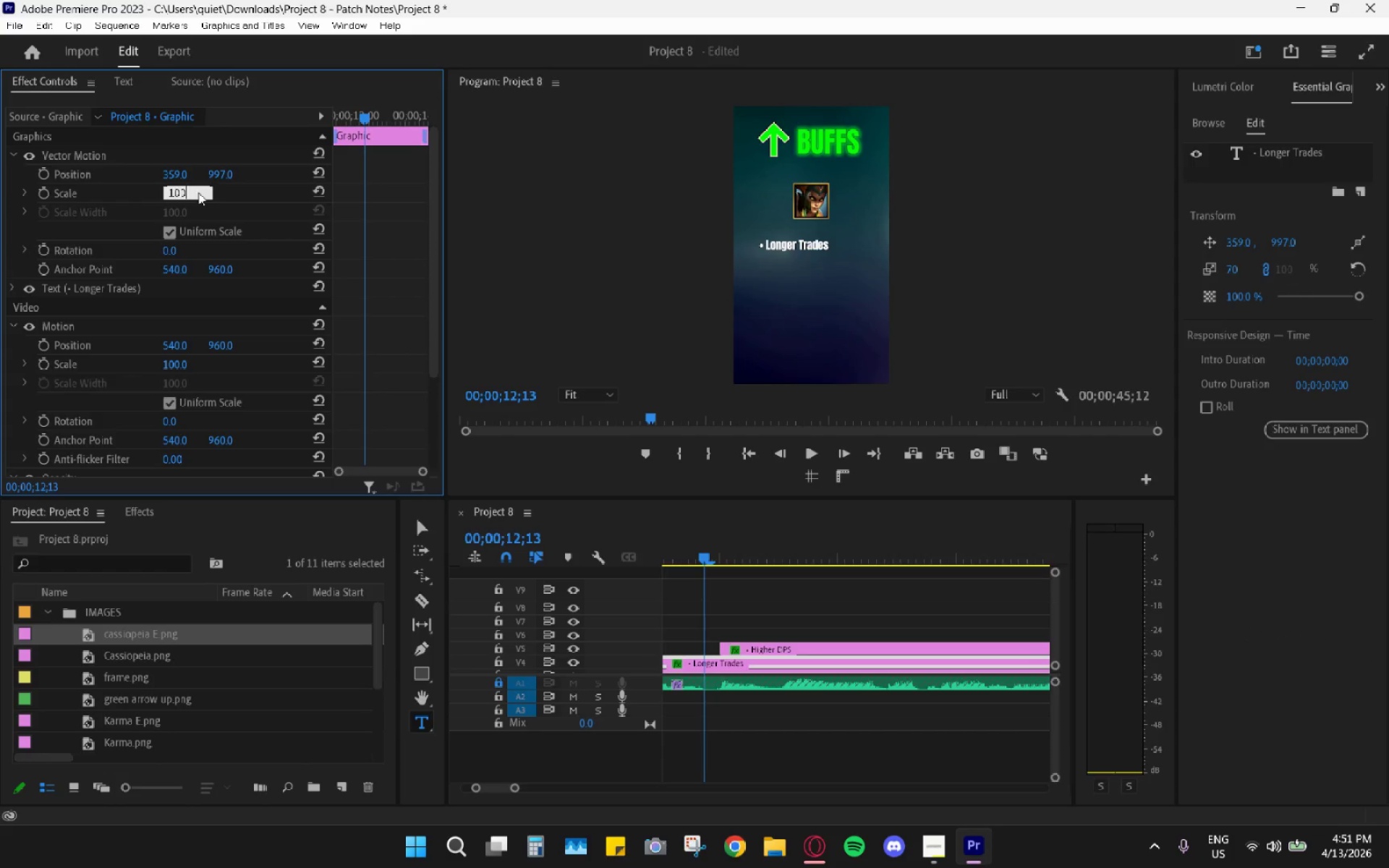 
key(Enter)
 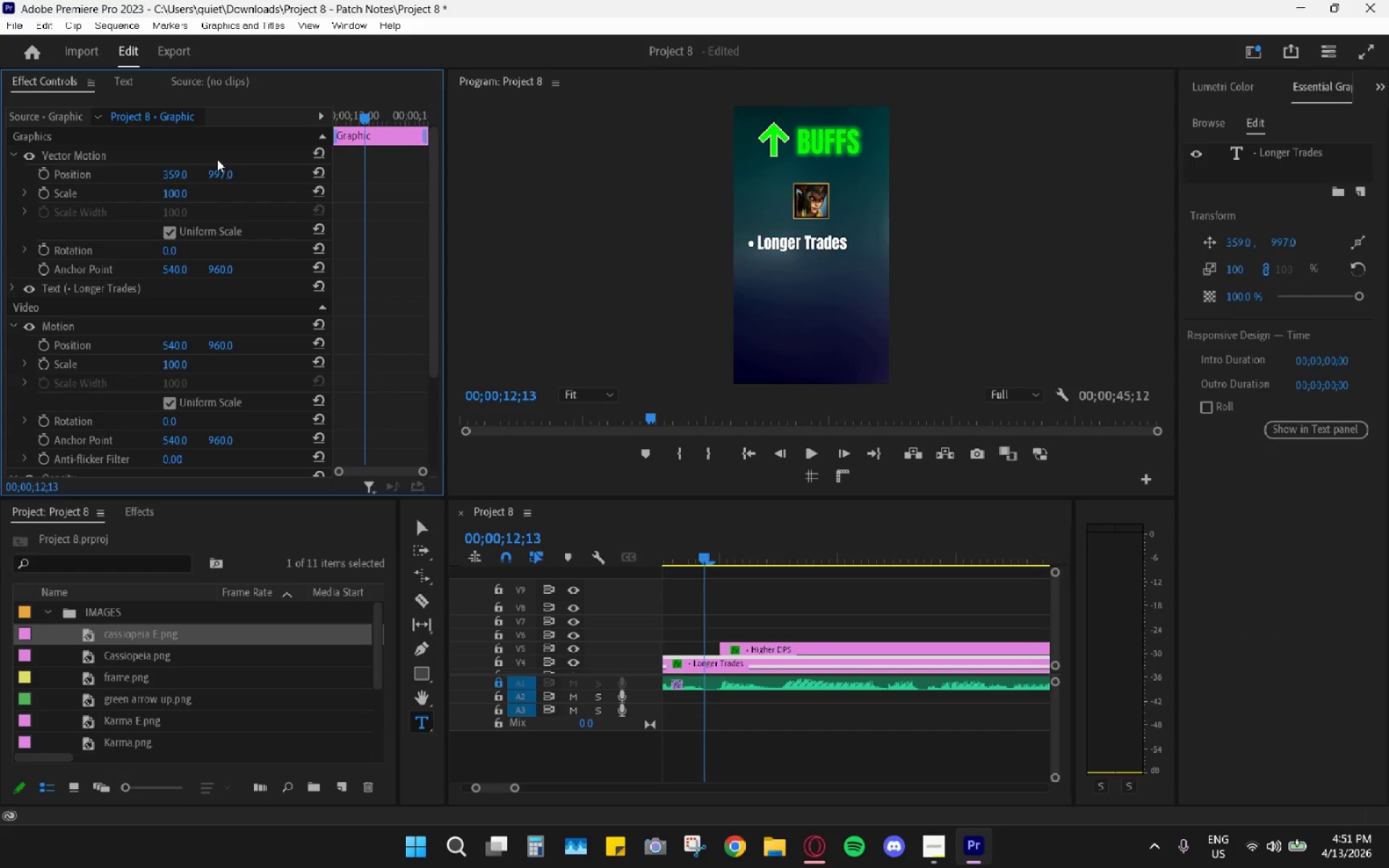 
left_click_drag(start_coordinate=[218, 174], to_coordinate=[327, 150])
 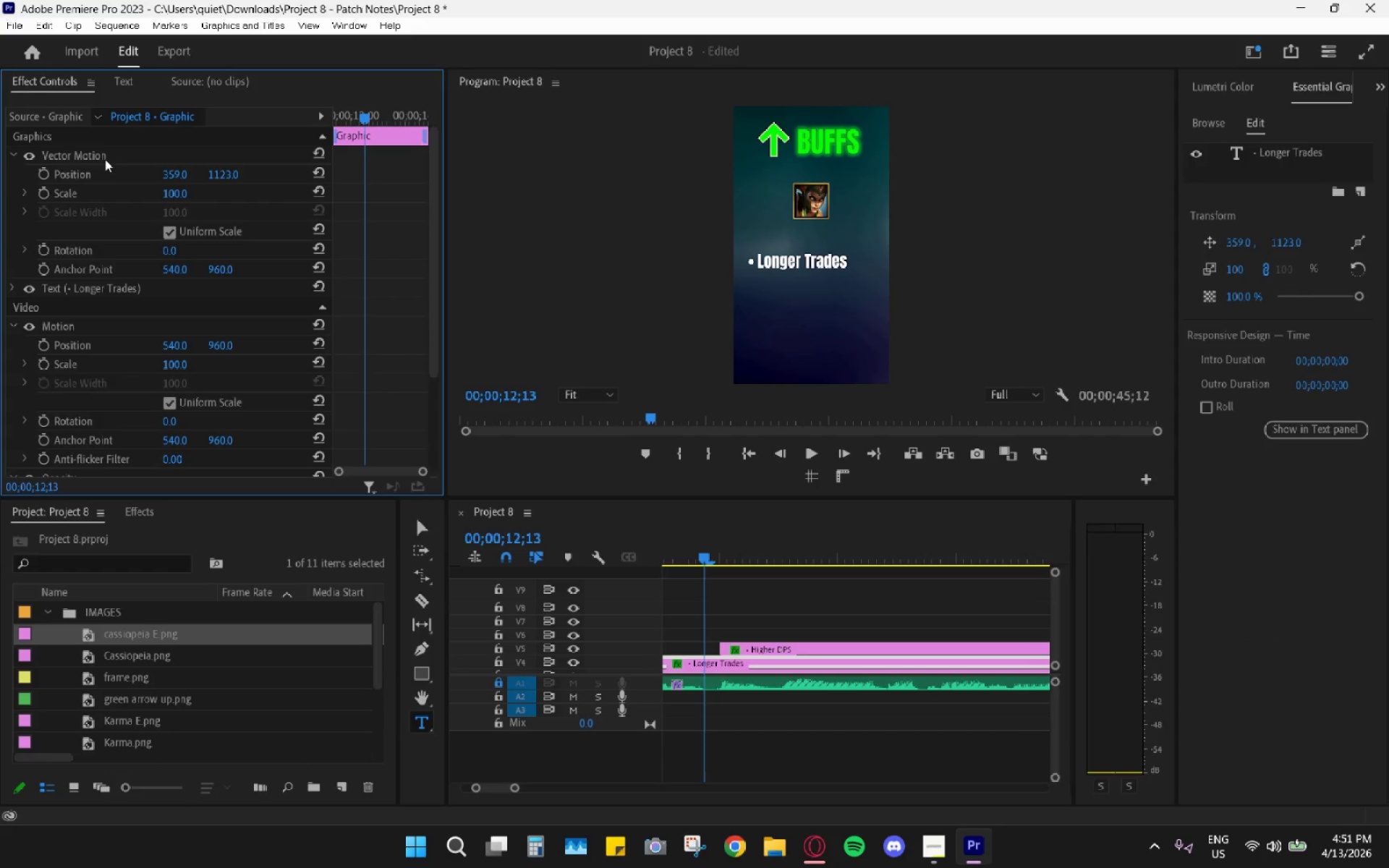 
left_click([134, 156])
 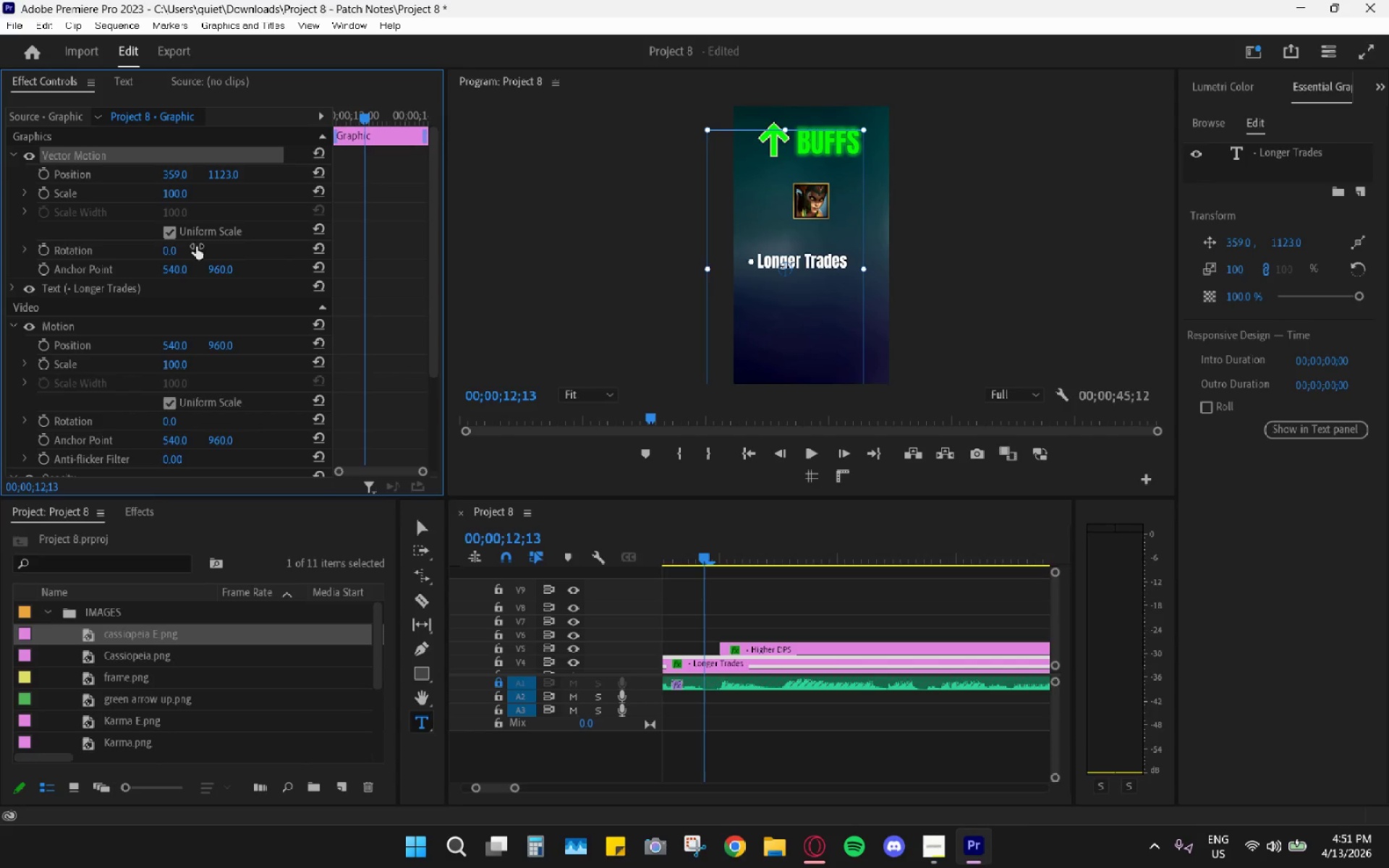 
key(Control+C)
 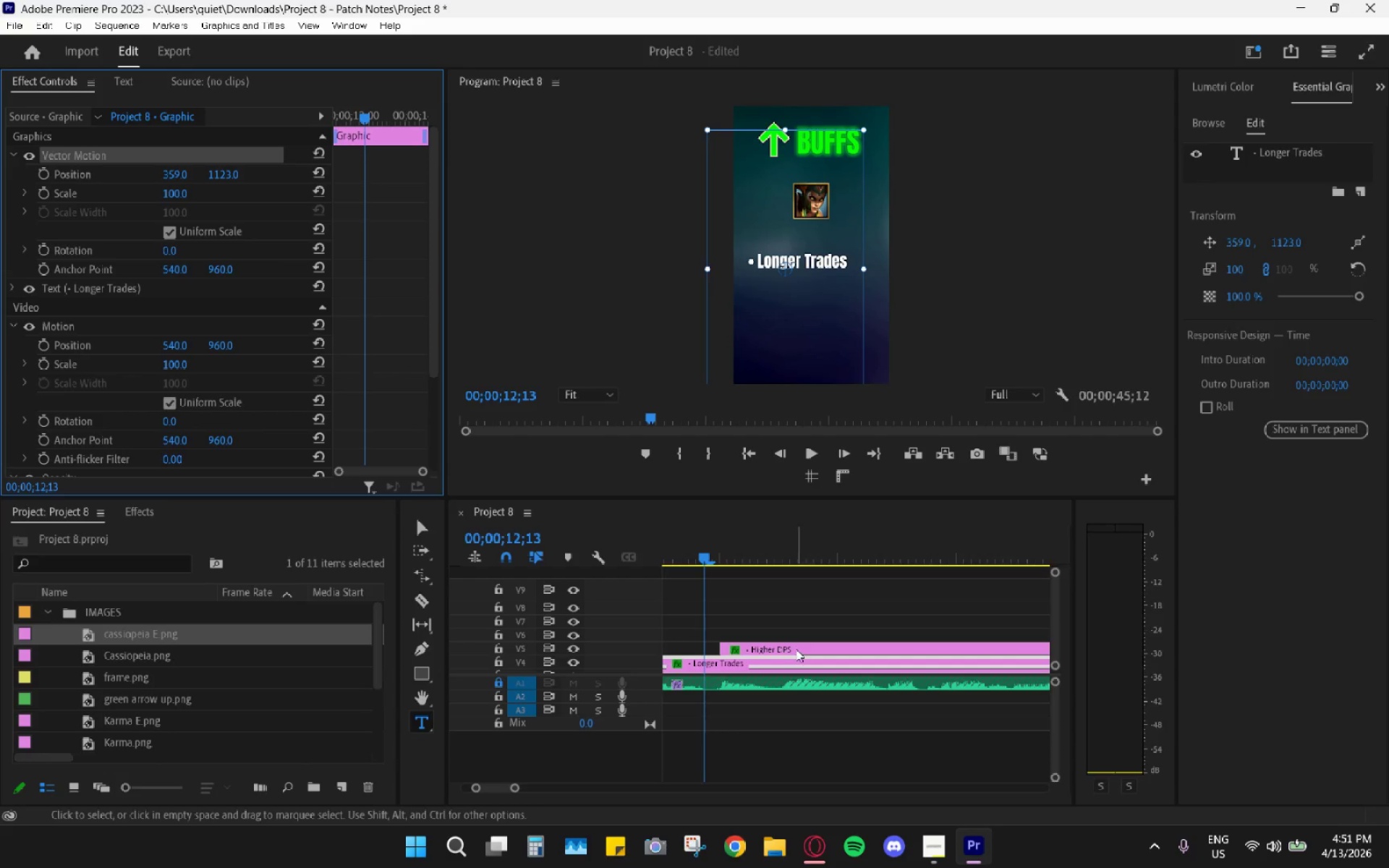 
left_click([796, 645])
 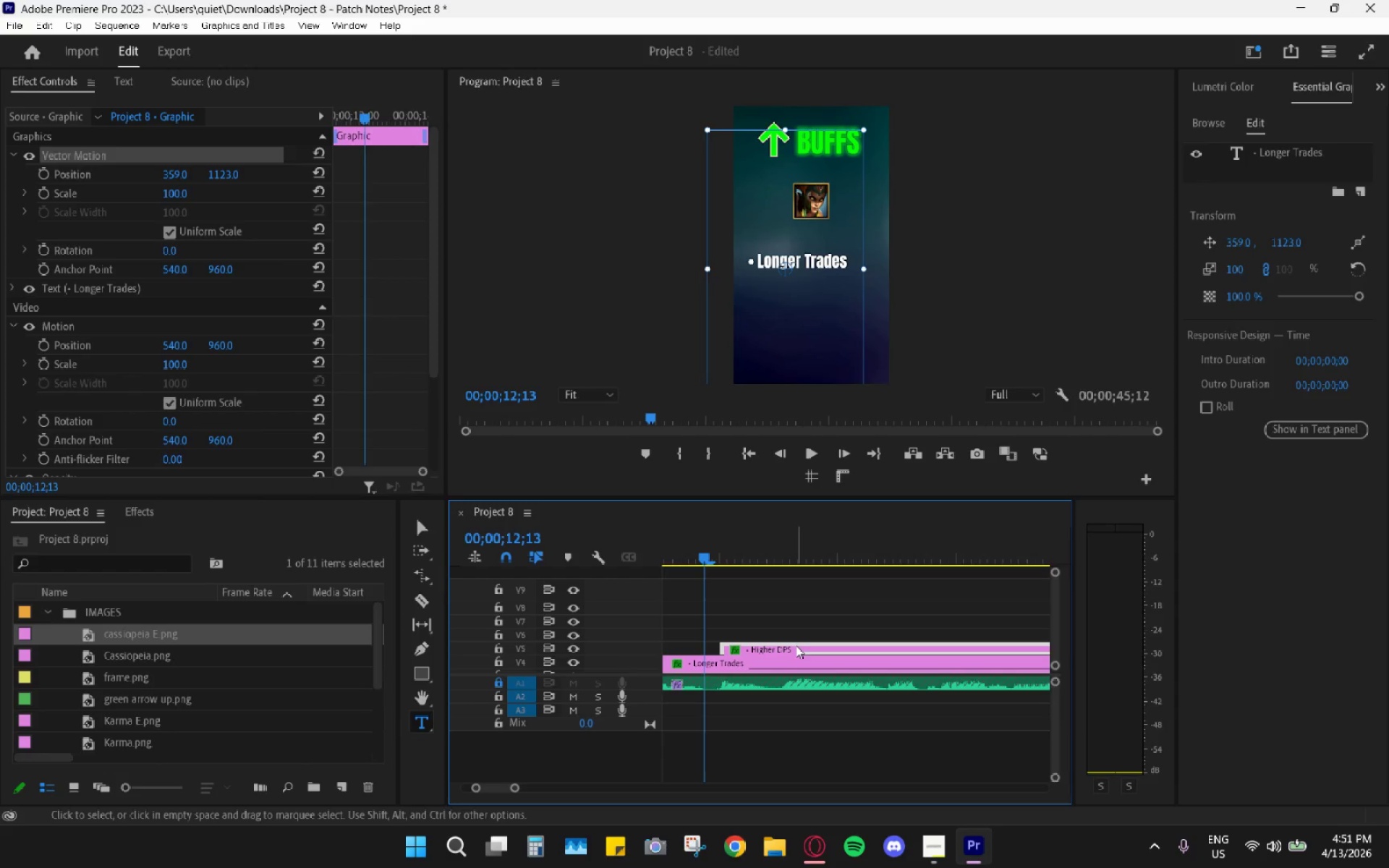 
key(Control+ControlLeft)
 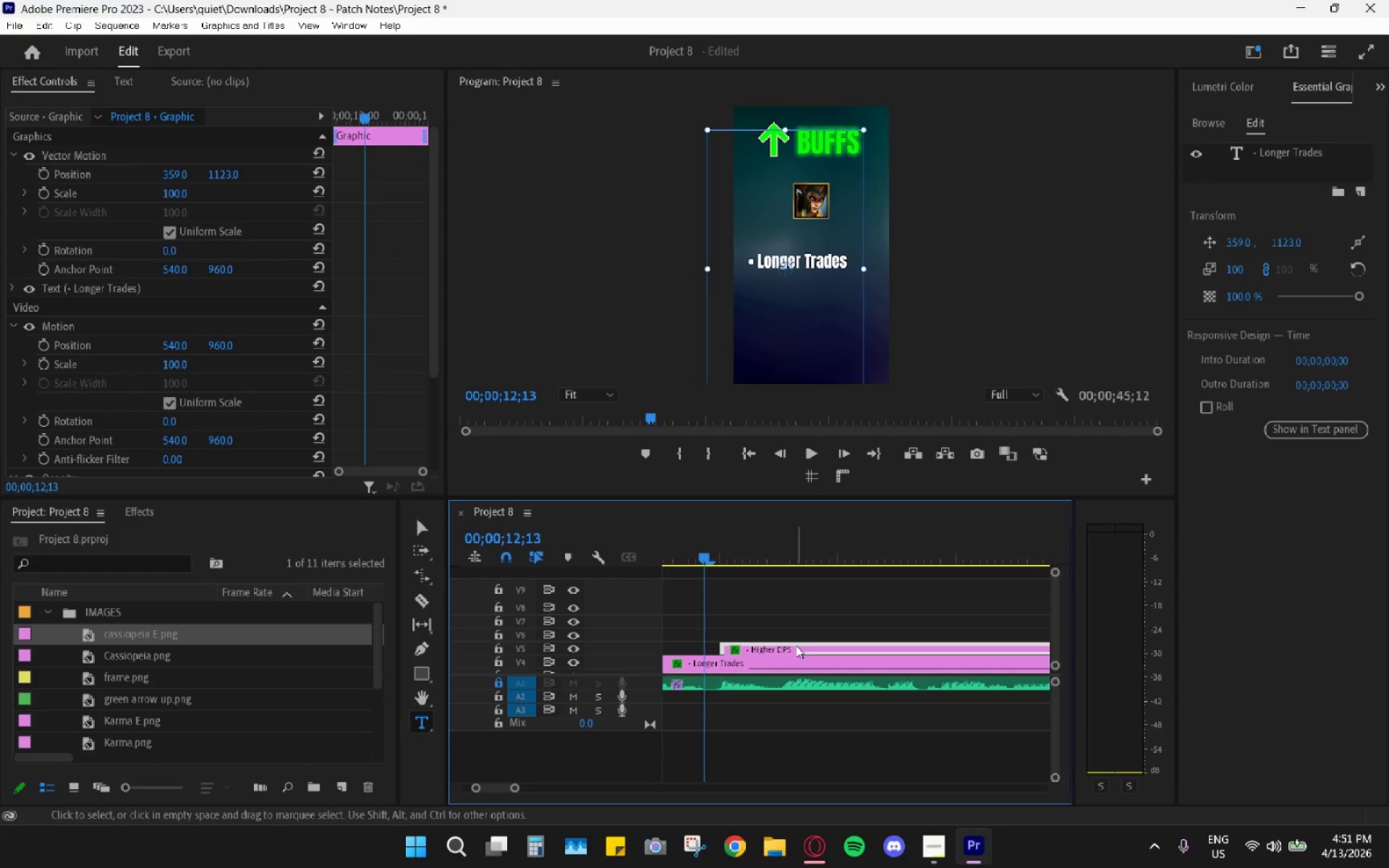 
key(Control+V)
 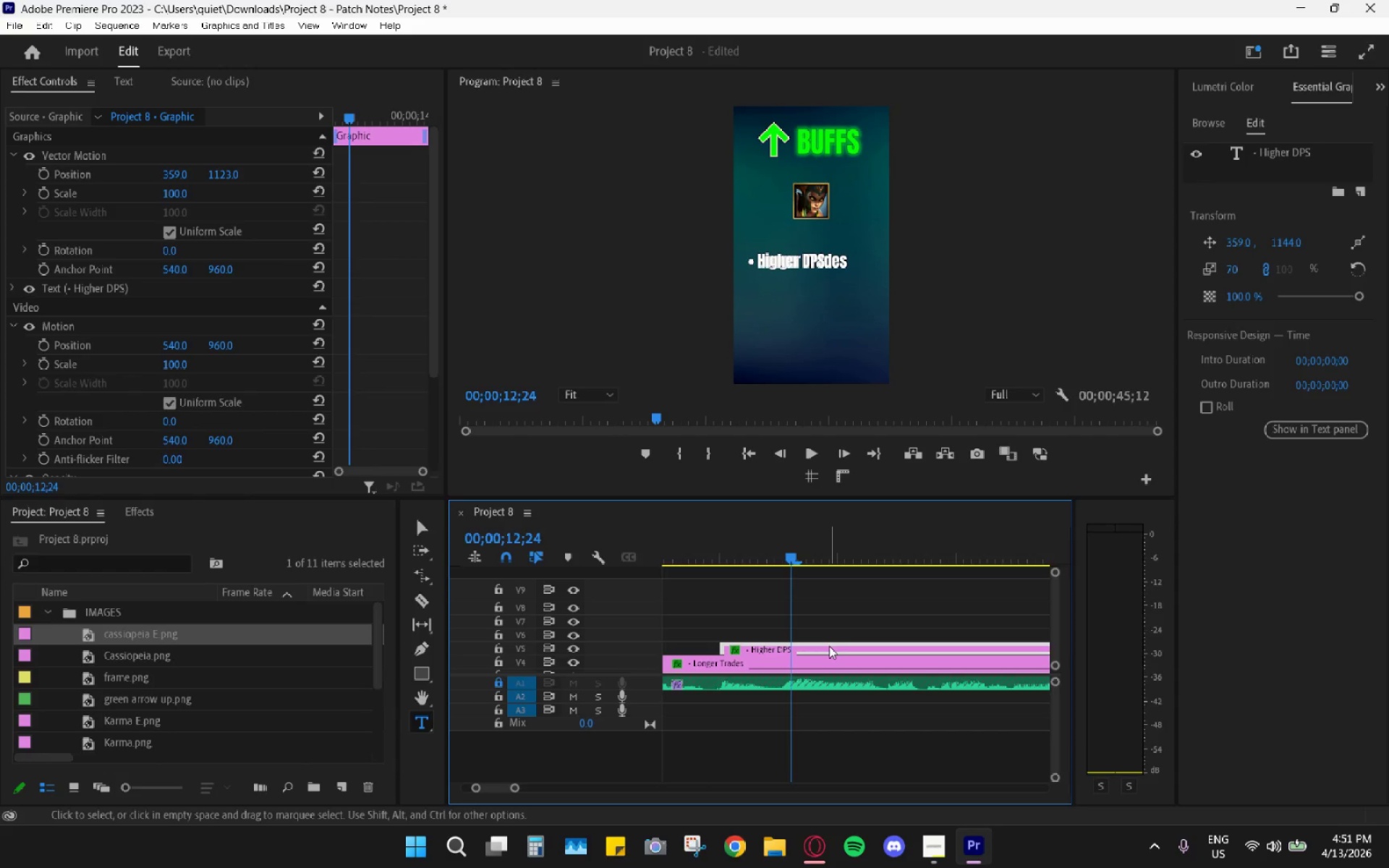 
left_click_drag(start_coordinate=[233, 174], to_coordinate=[411, 162])
 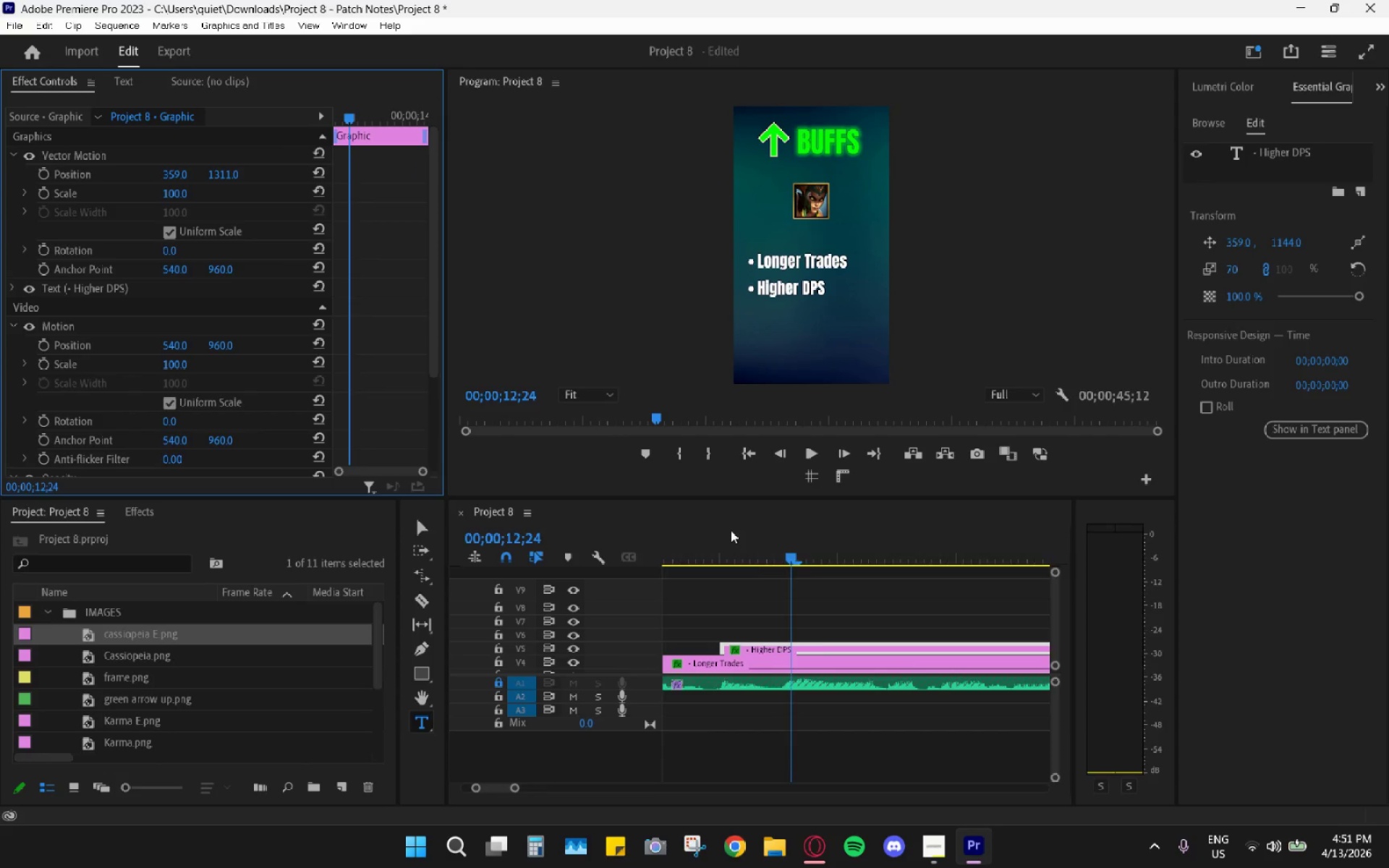 
hold_key(key=AltLeft, duration=0.59)
hold_key(key=AltLeft, duration=2.73)
scroll: coordinate [739, 639], scroll_direction: down, amount: 7.0
 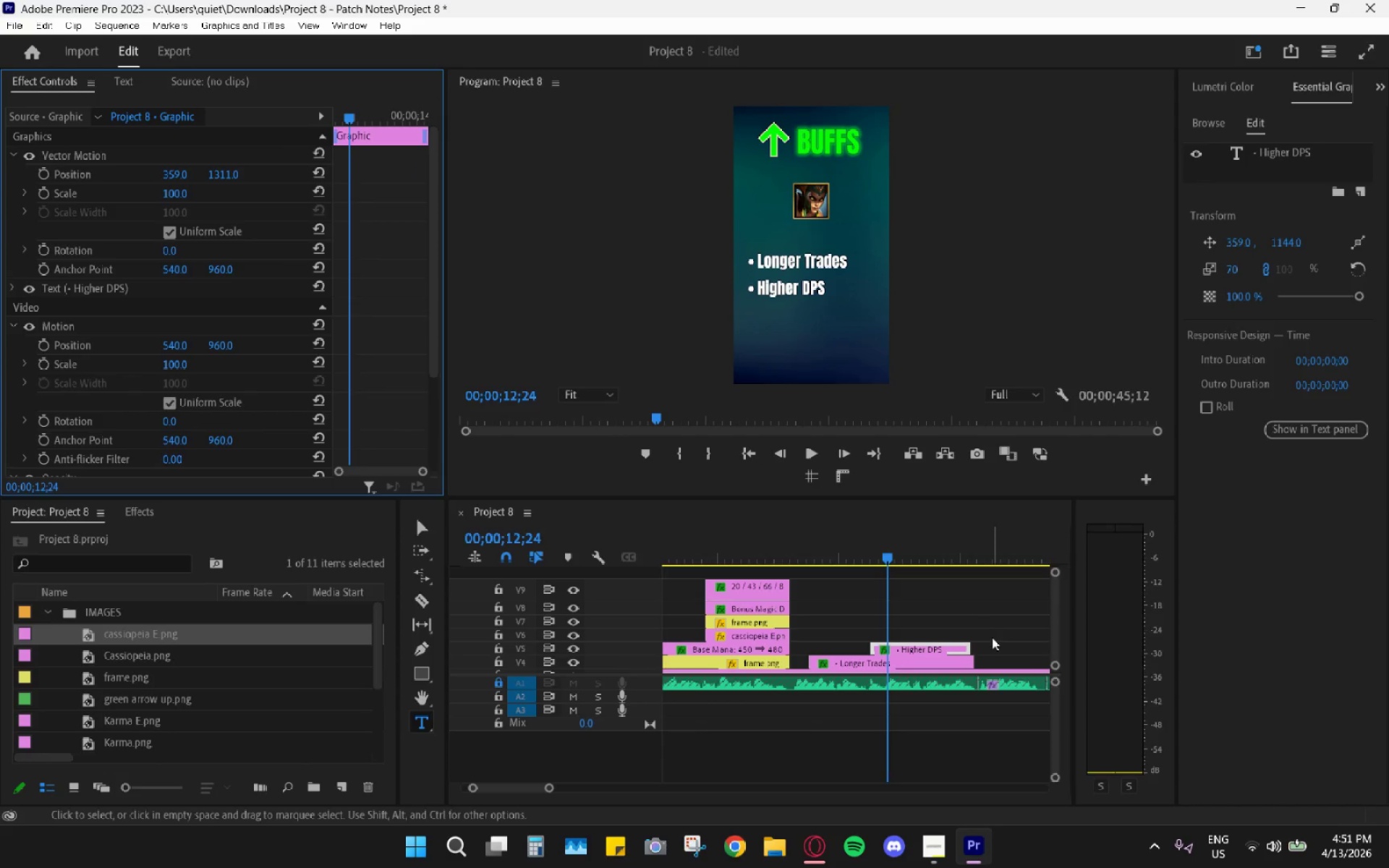 
left_click([967, 641])
 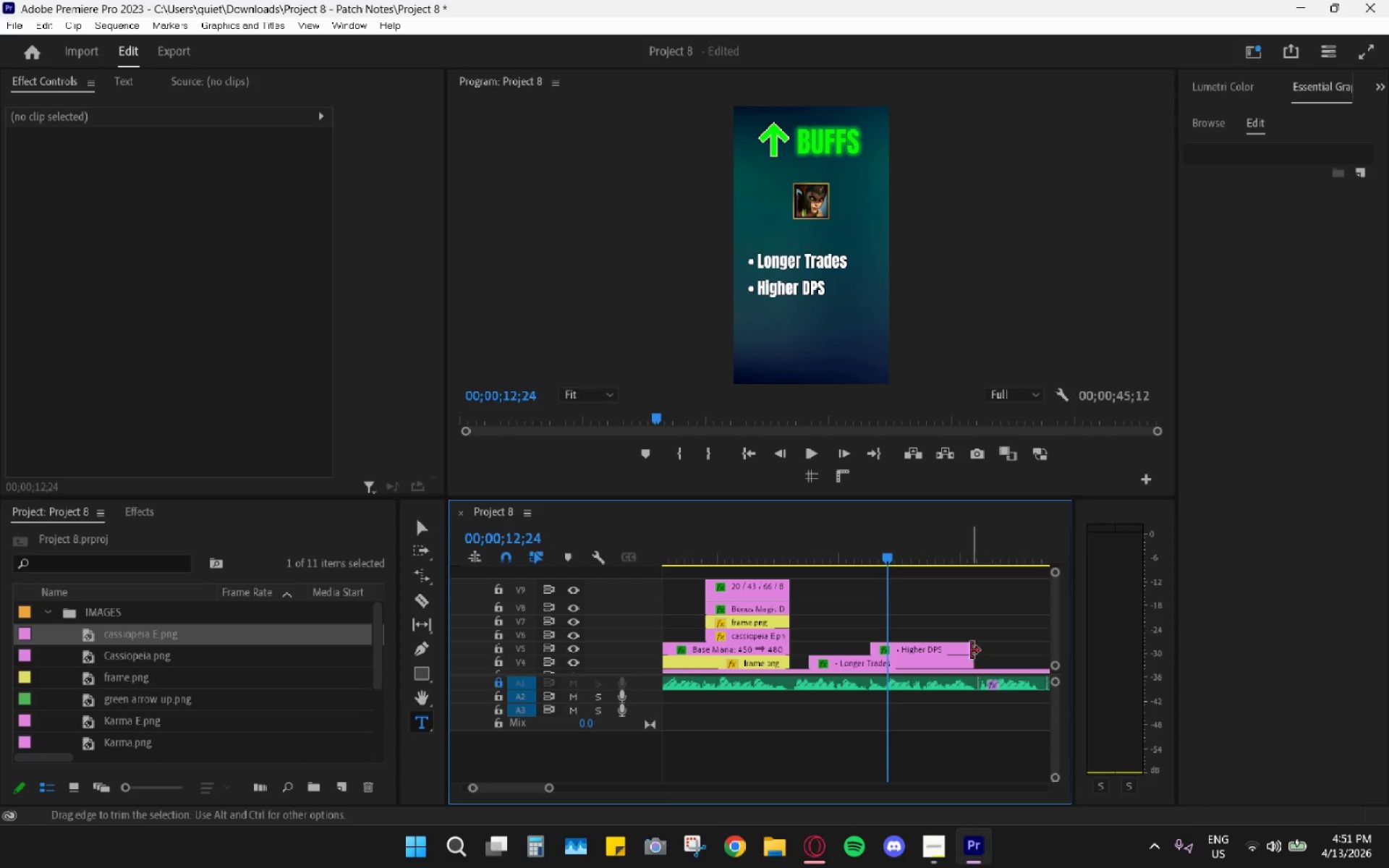 
left_click_drag(start_coordinate=[969, 650], to_coordinate=[975, 650])
 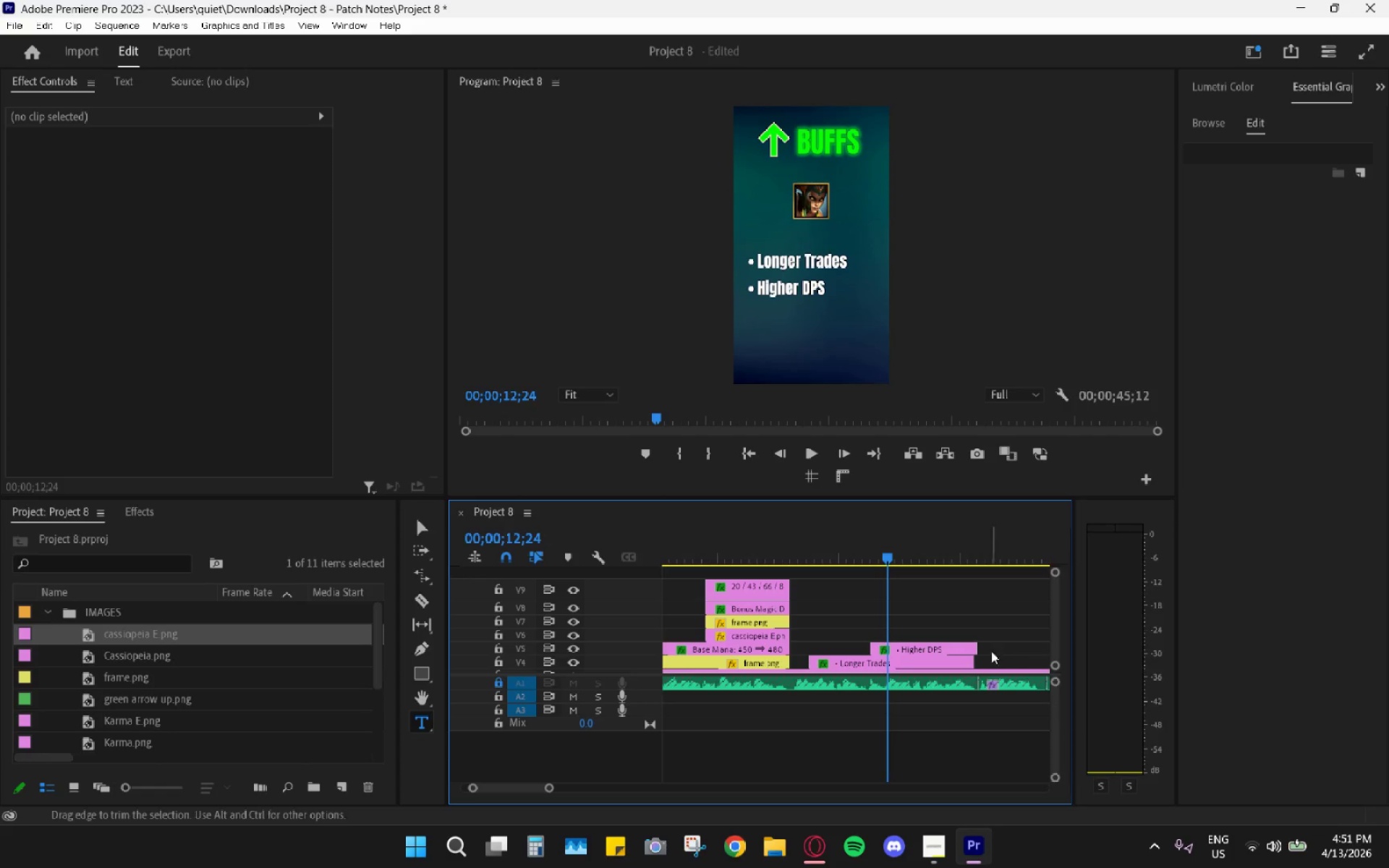 
hold_key(key=AltLeft, duration=0.77)
scroll: coordinate [953, 674], scroll_direction: up, amount: 10.0
 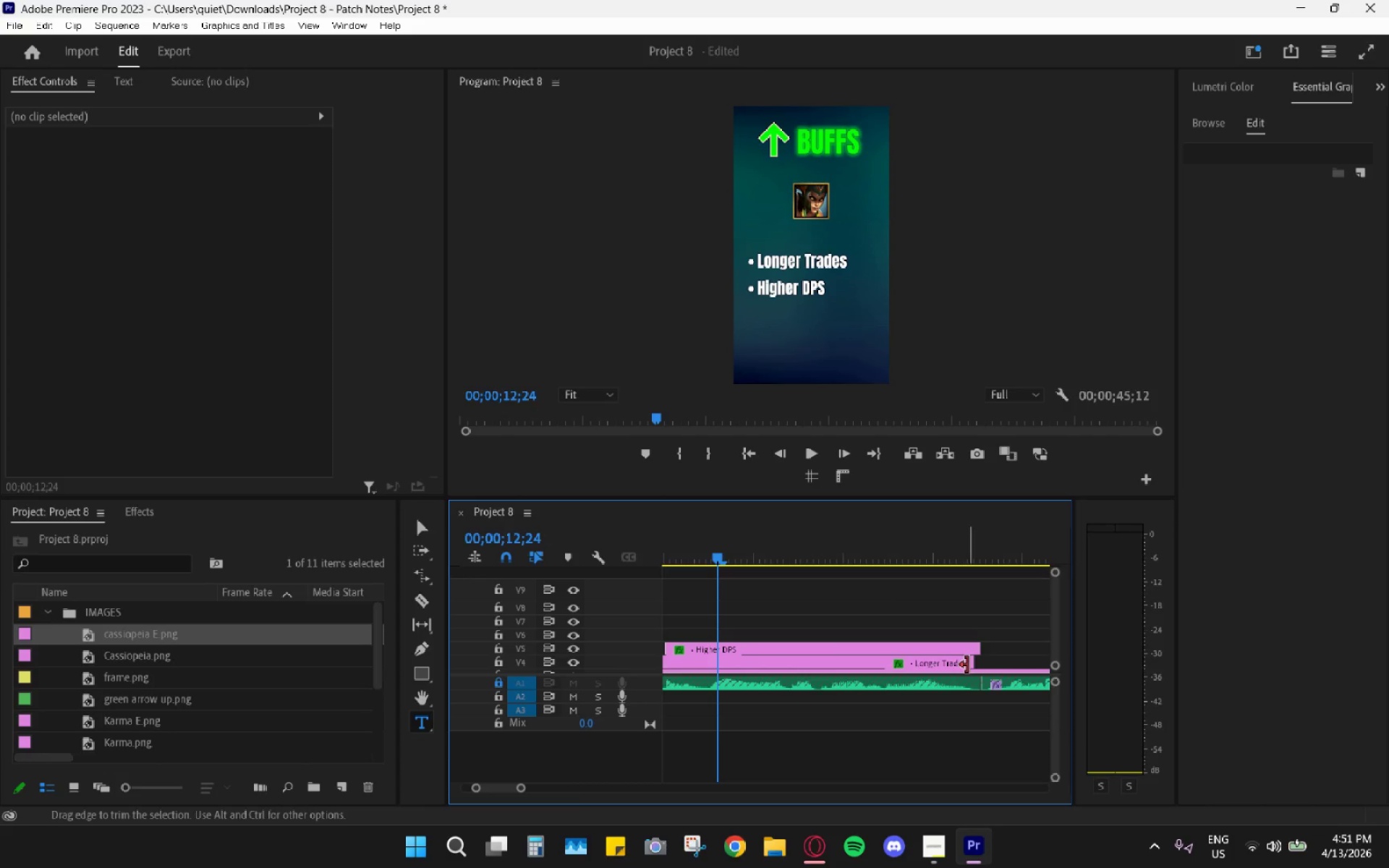 
left_click_drag(start_coordinate=[968, 665], to_coordinate=[983, 665])
 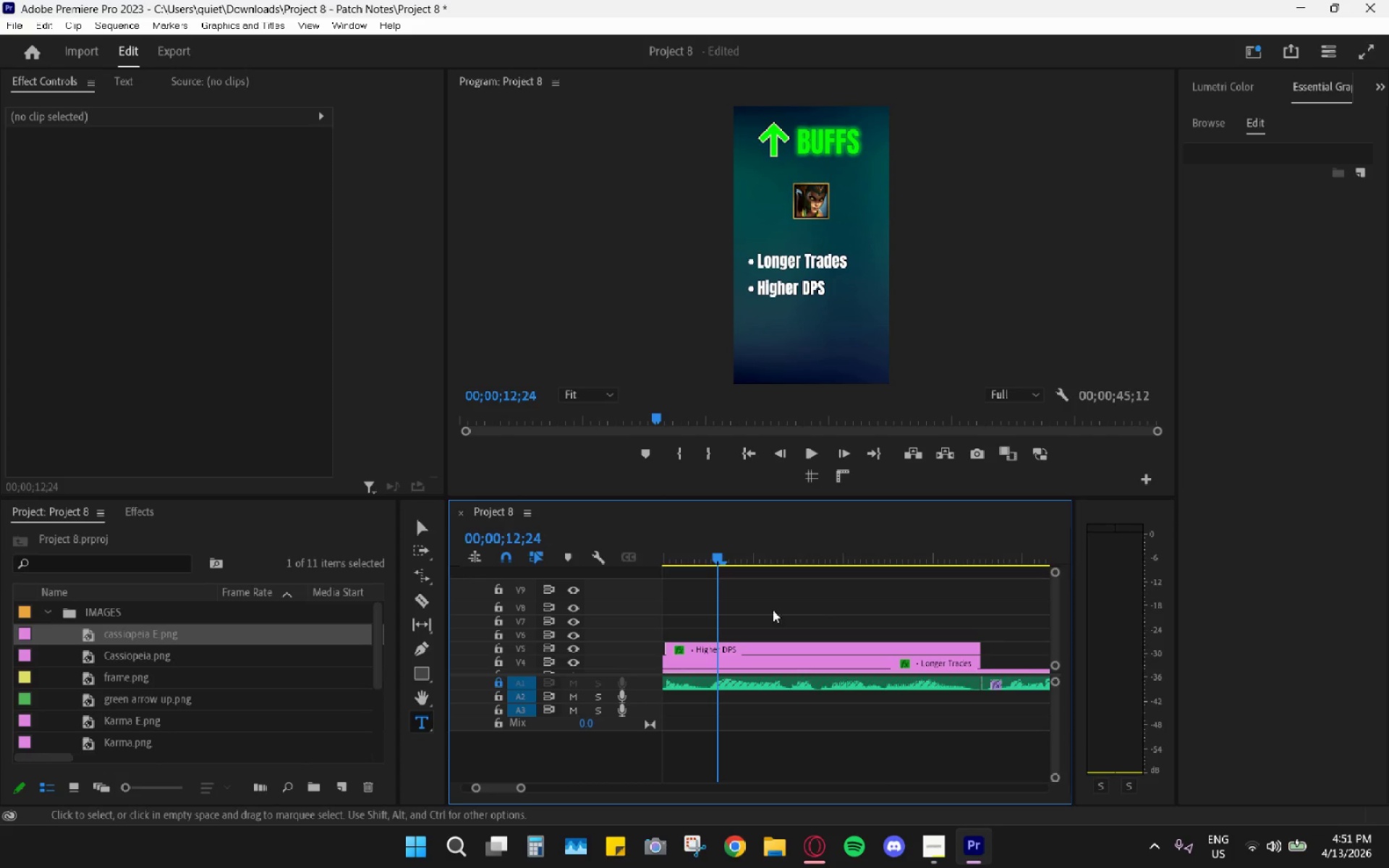 
hold_key(key=AltLeft, duration=0.84)
scroll: coordinate [715, 597], scroll_direction: down, amount: 13.0
 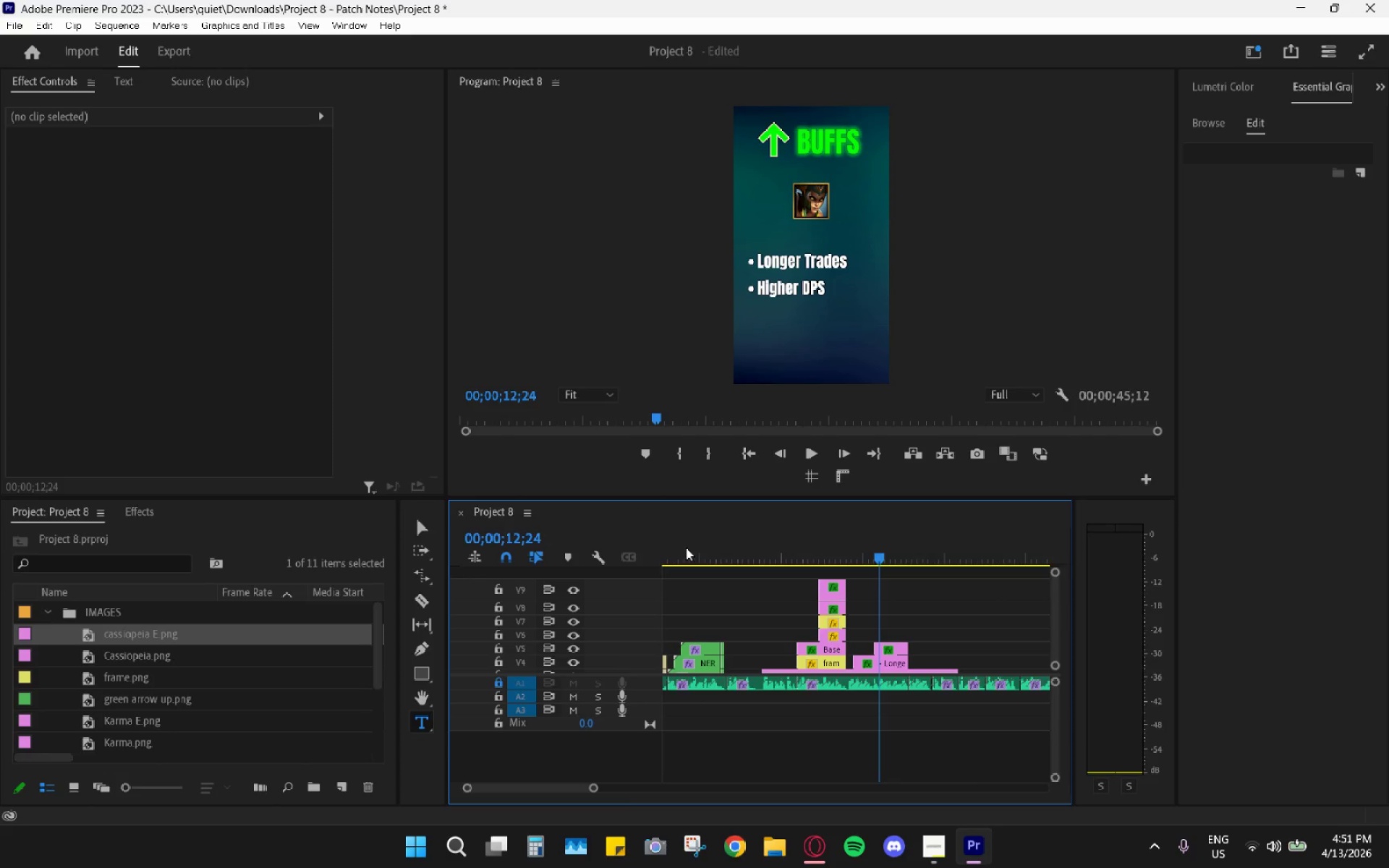 
left_click_drag(start_coordinate=[697, 556], to_coordinate=[582, 562])
 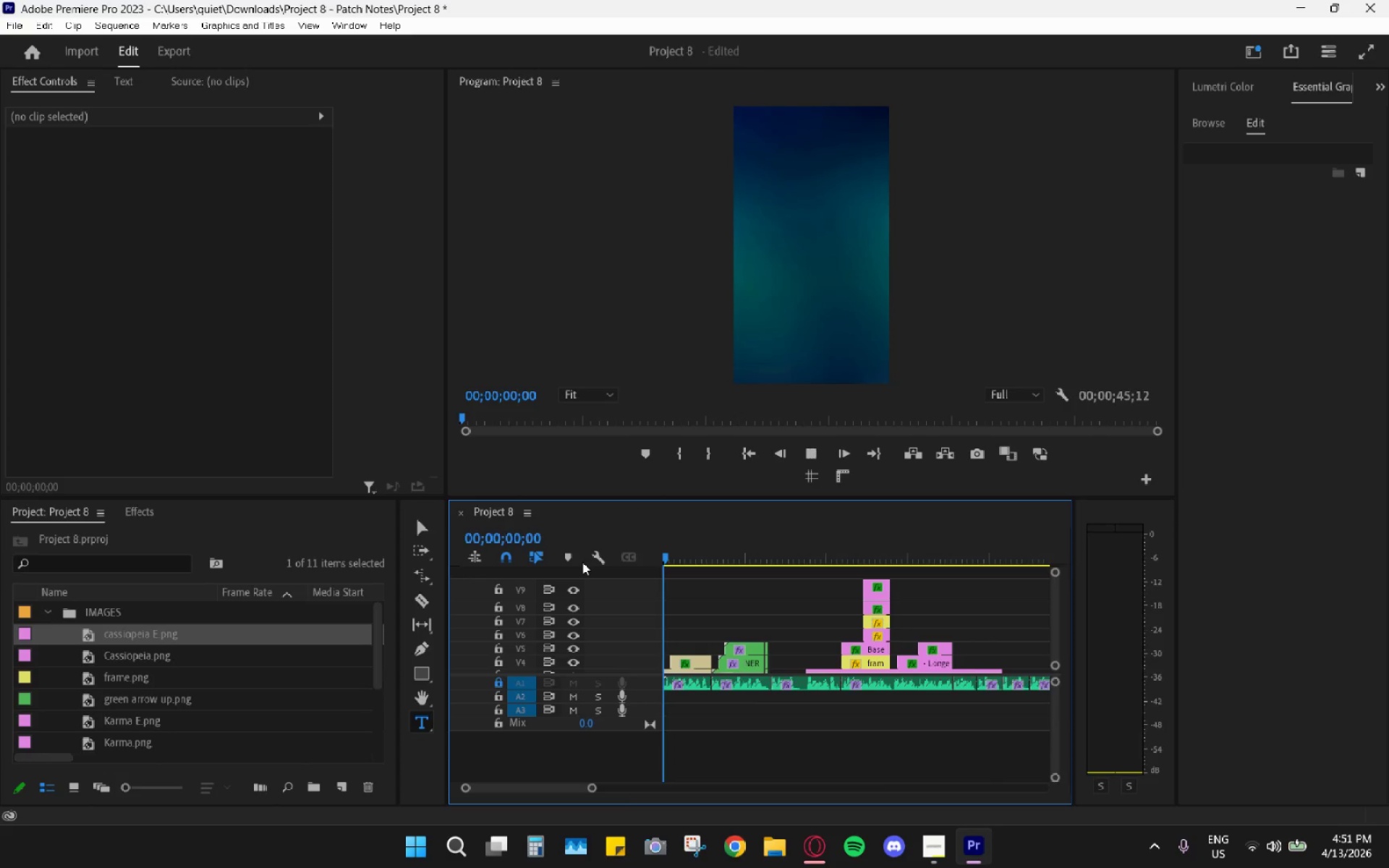 
key(Space)
 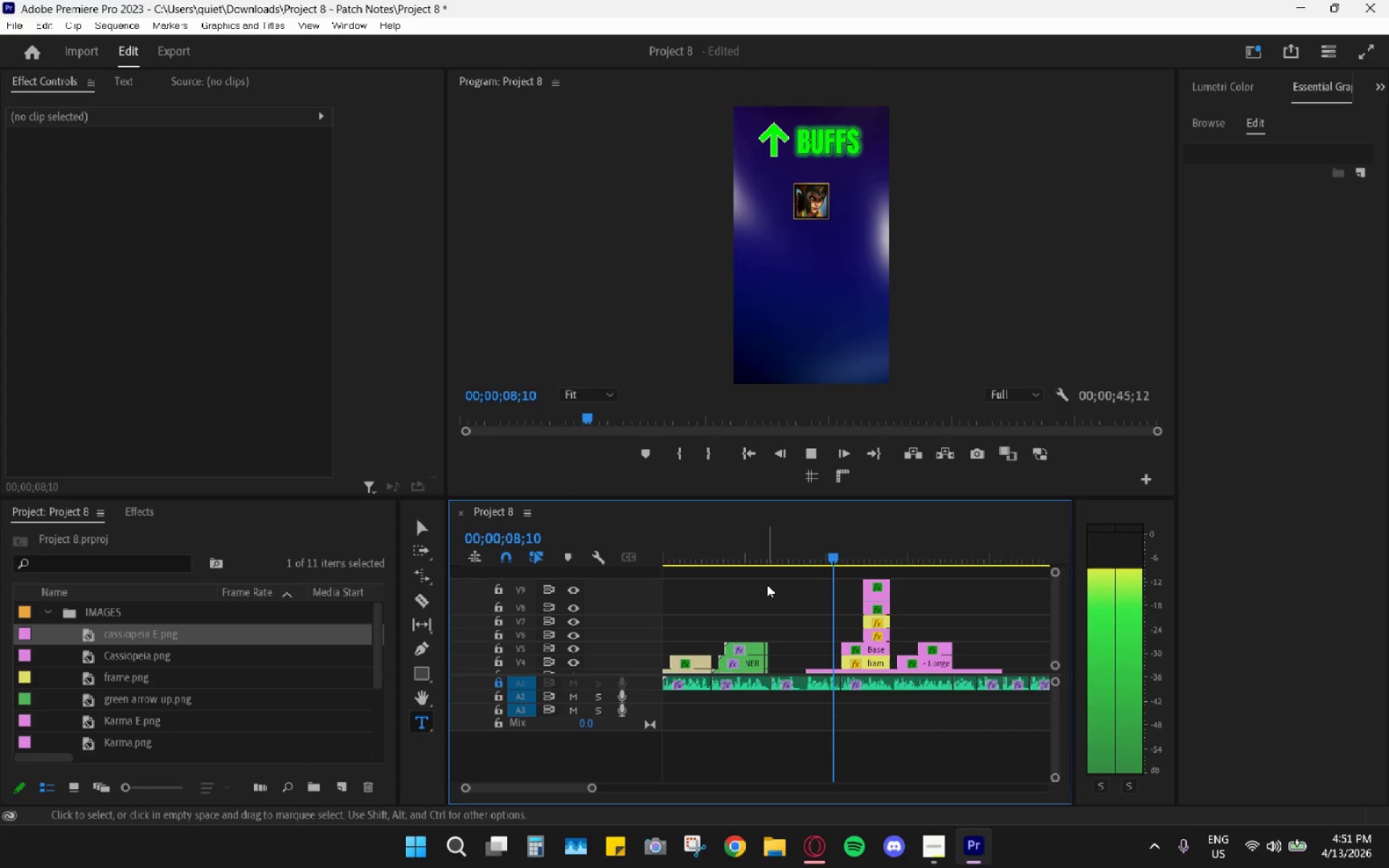 
wait(13.28)
 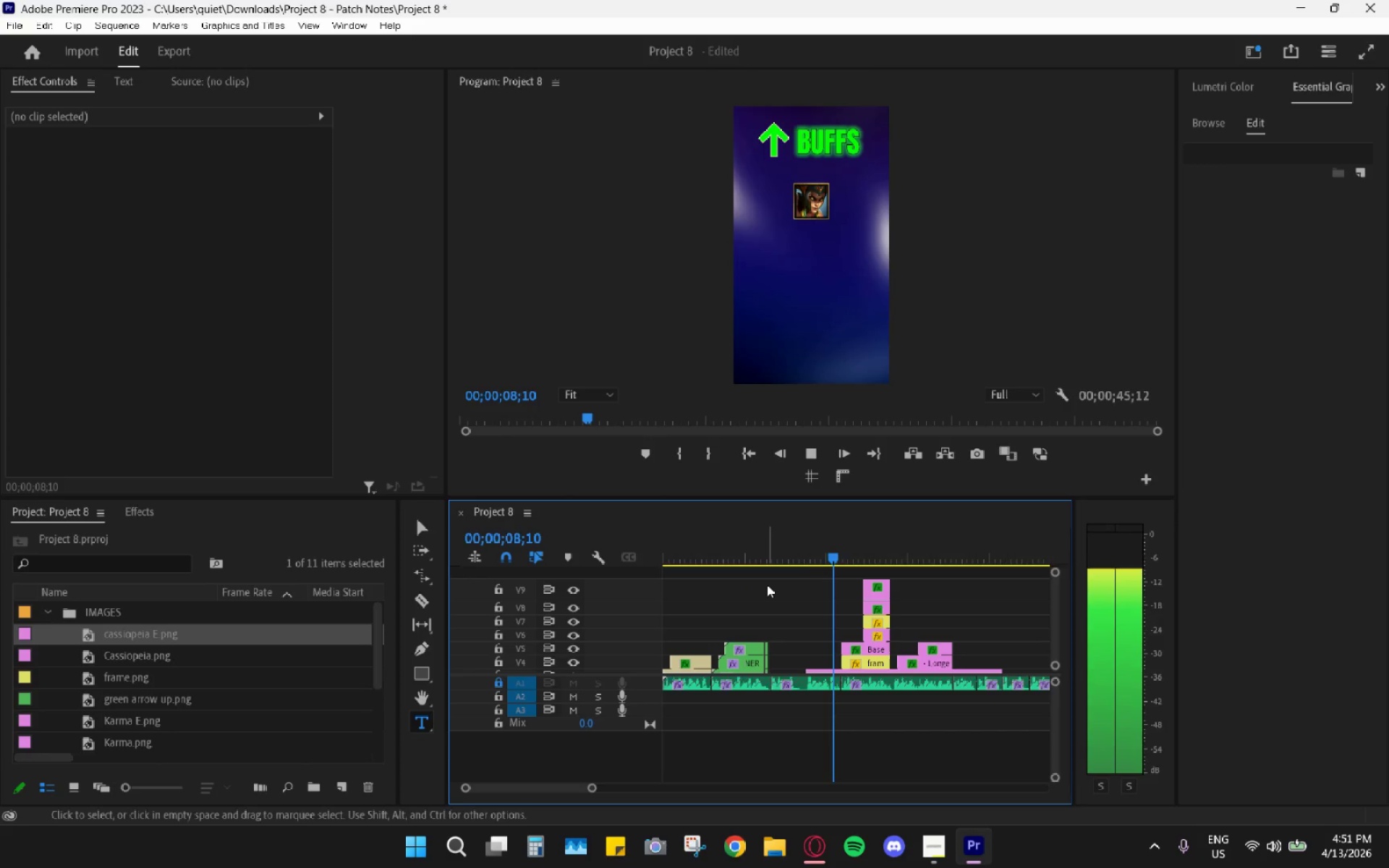 
left_click([948, 841])